 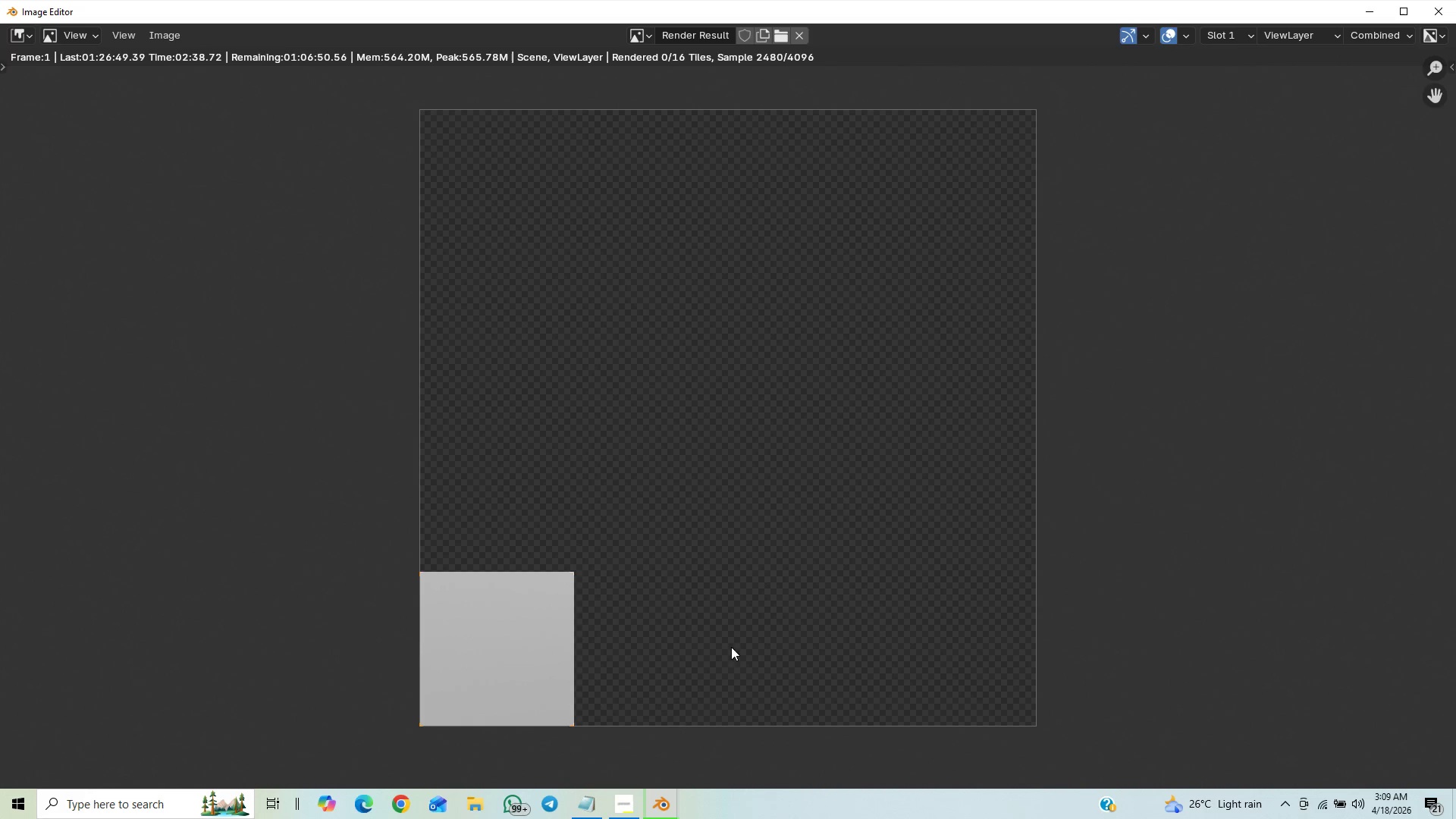 
scroll: coordinate [721, 700], scroll_direction: up, amount: 1.0
 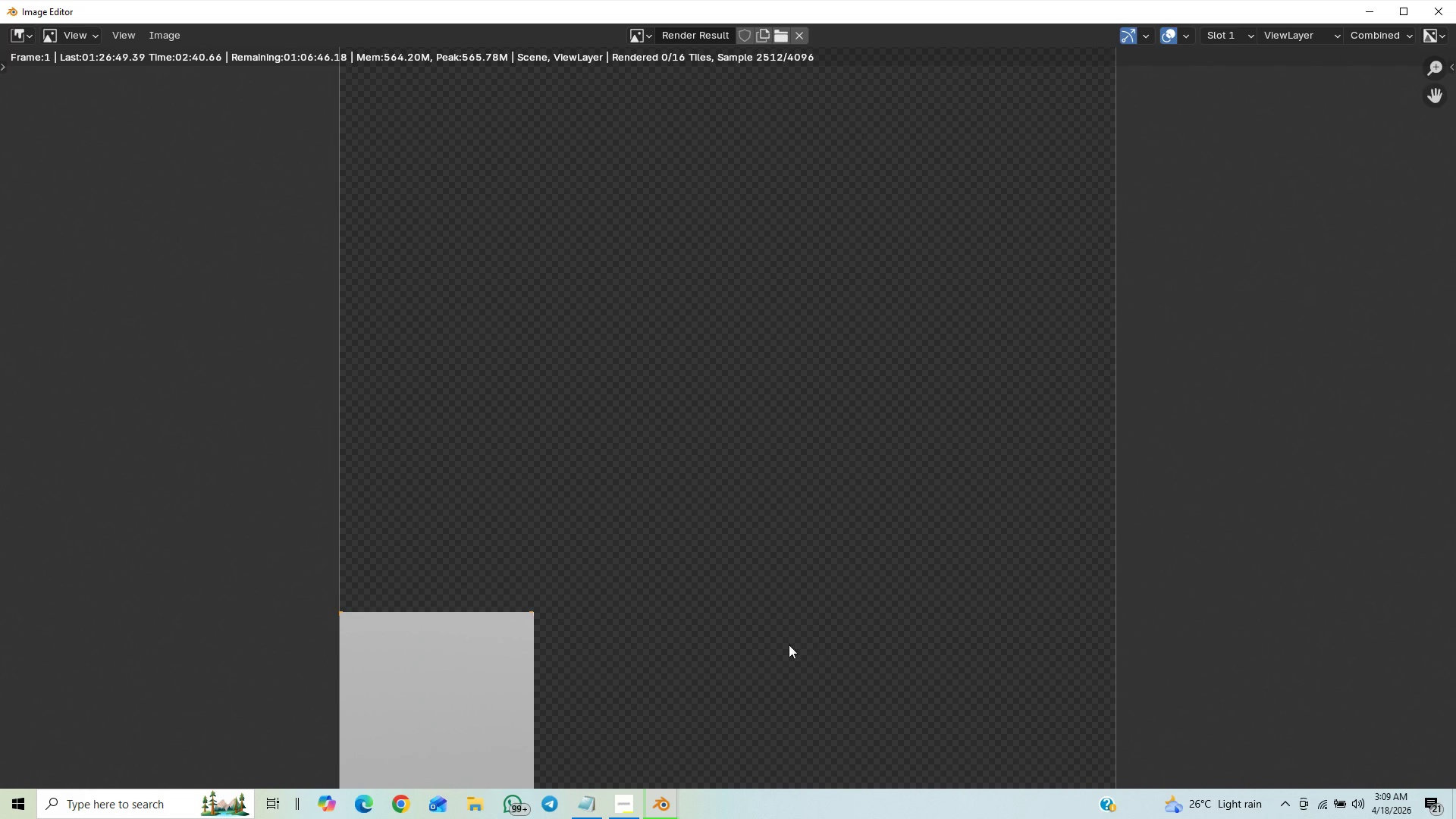 
scroll: coordinate [783, 651], scroll_direction: down, amount: 14.0
 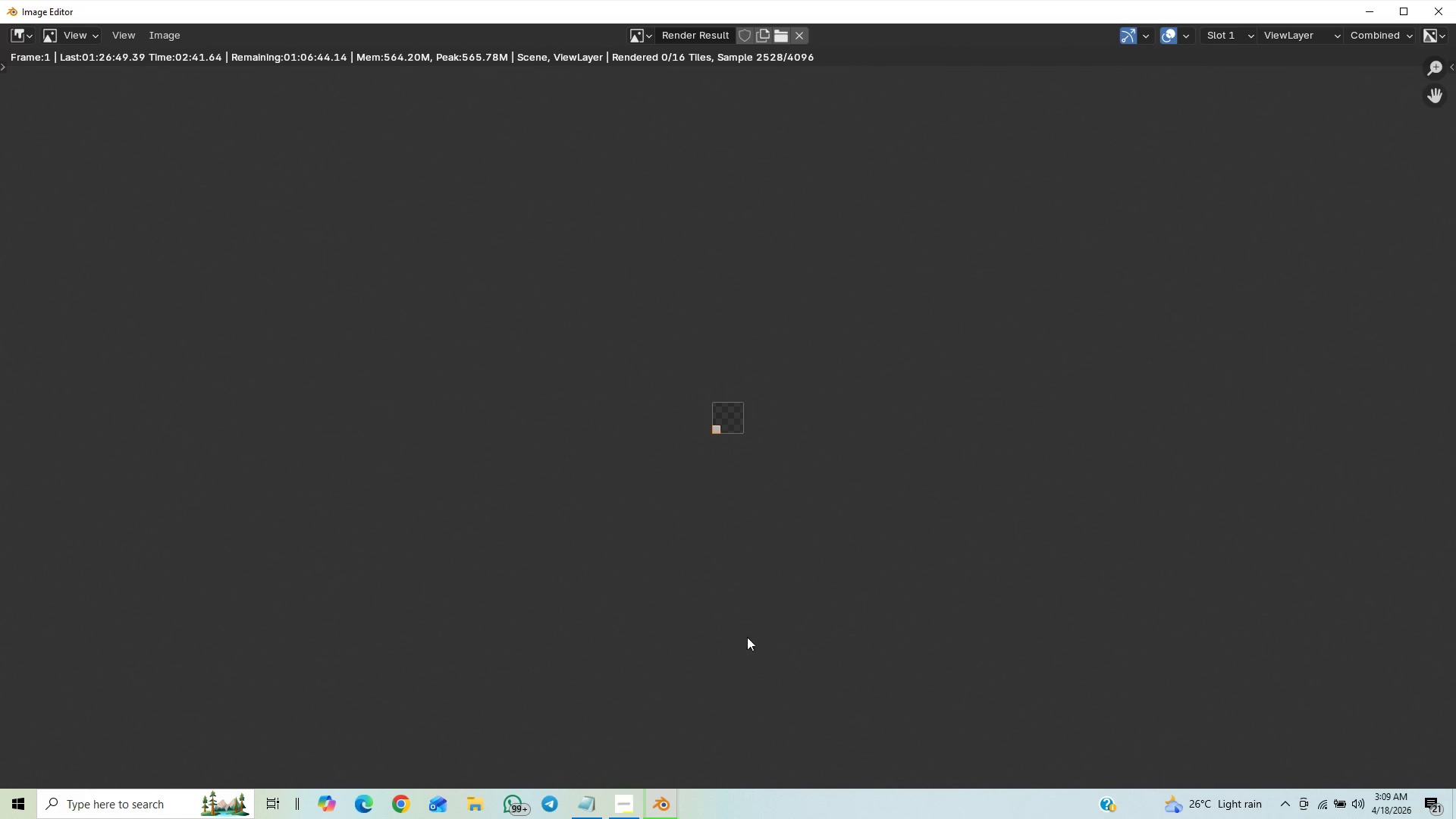 
scroll: coordinate [781, 596], scroll_direction: up, amount: 16.0
 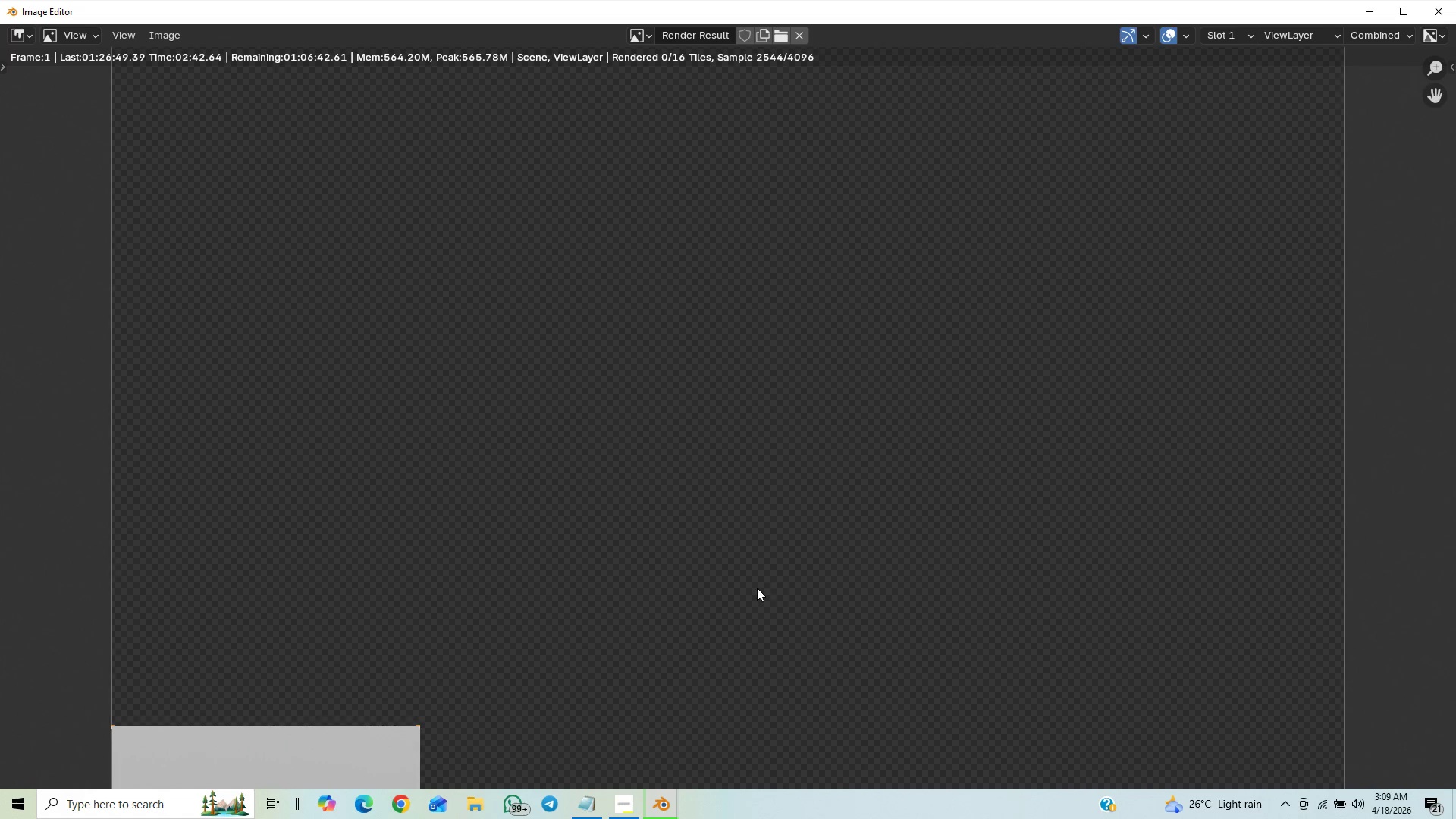 
scroll: coordinate [792, 563], scroll_direction: down, amount: 5.0
 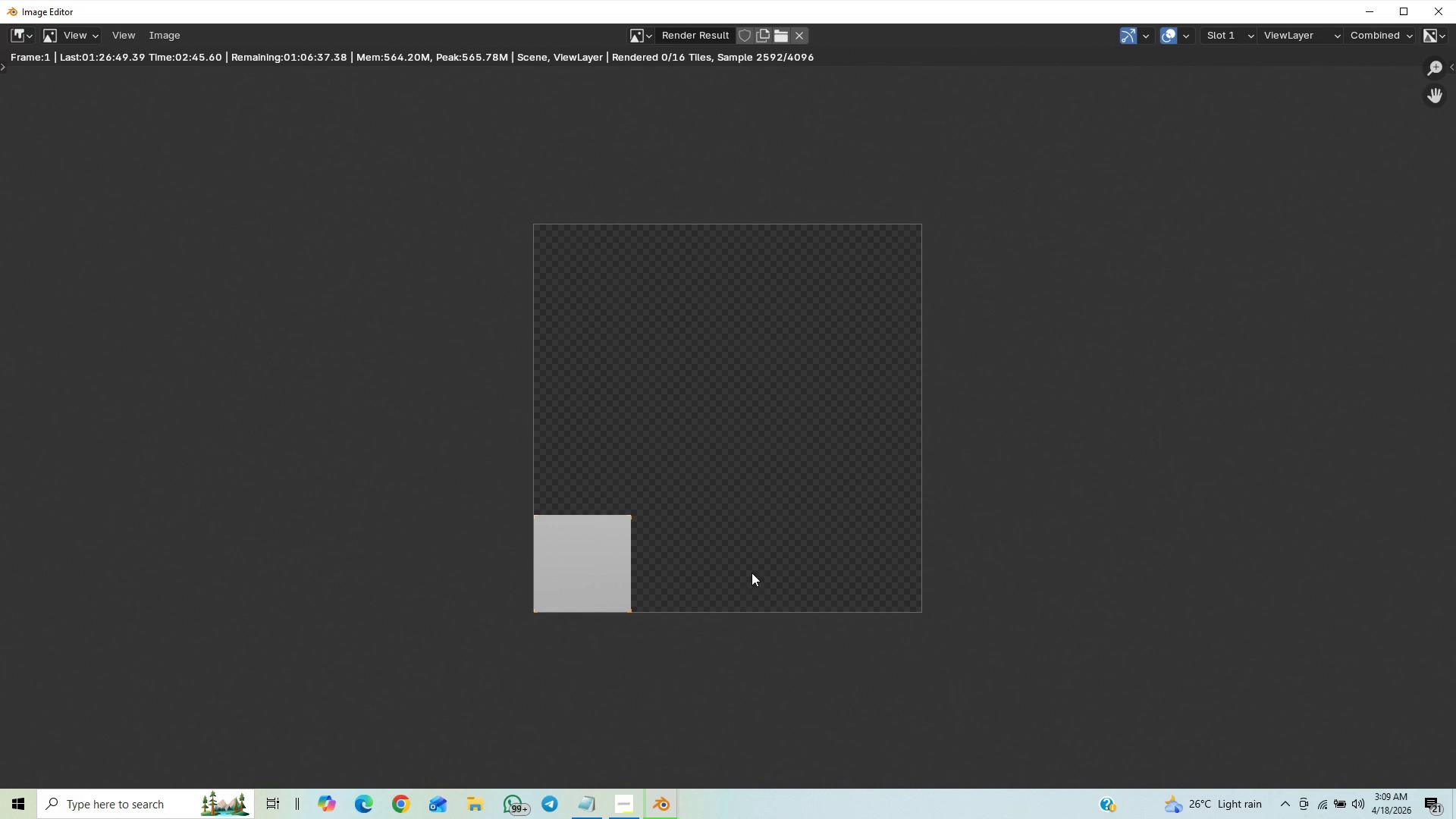 
scroll: coordinate [733, 590], scroll_direction: up, amount: 5.0
 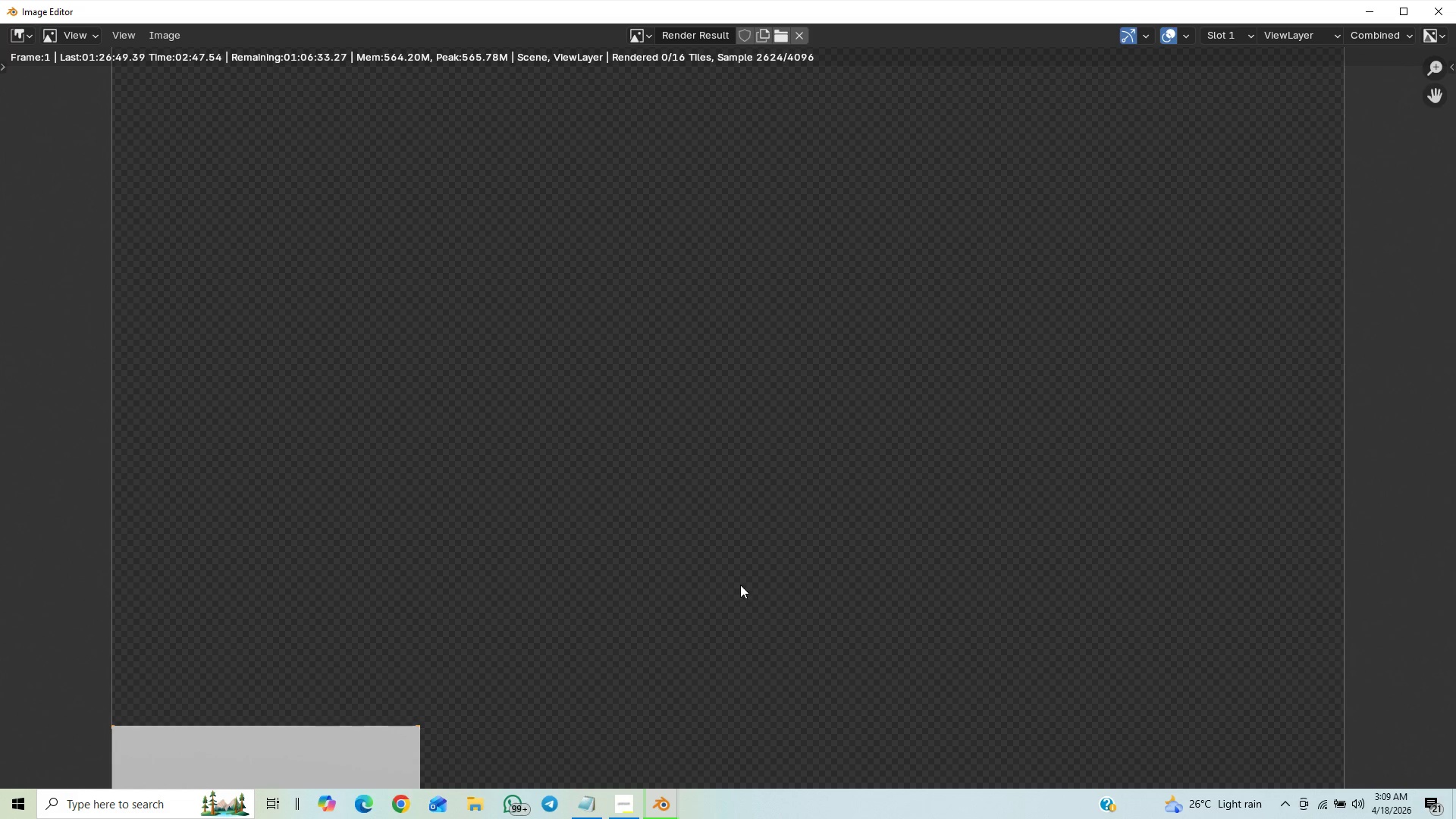 
scroll: coordinate [738, 586], scroll_direction: down, amount: 10.0
 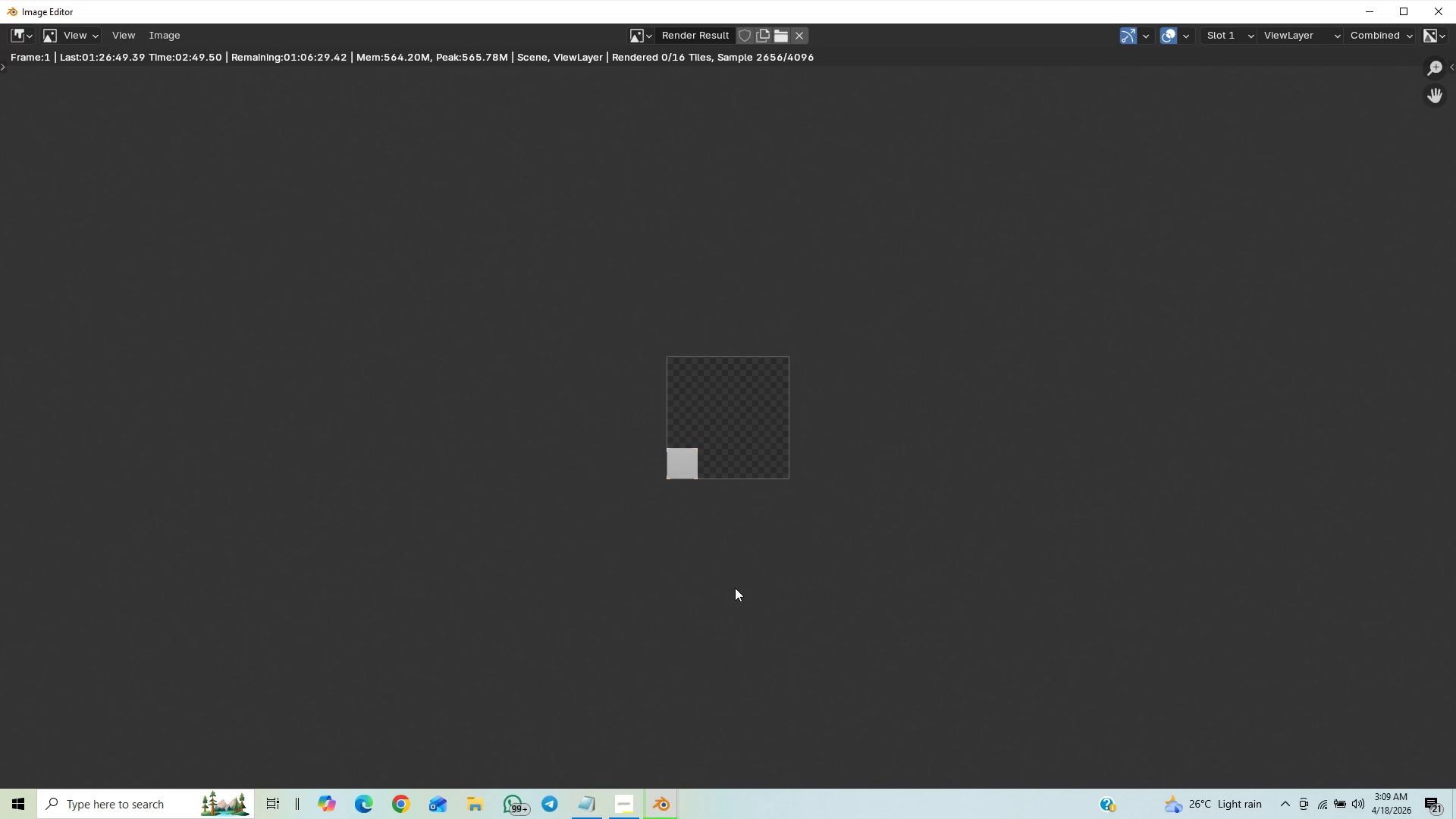 
scroll: coordinate [707, 610], scroll_direction: up, amount: 7.0
 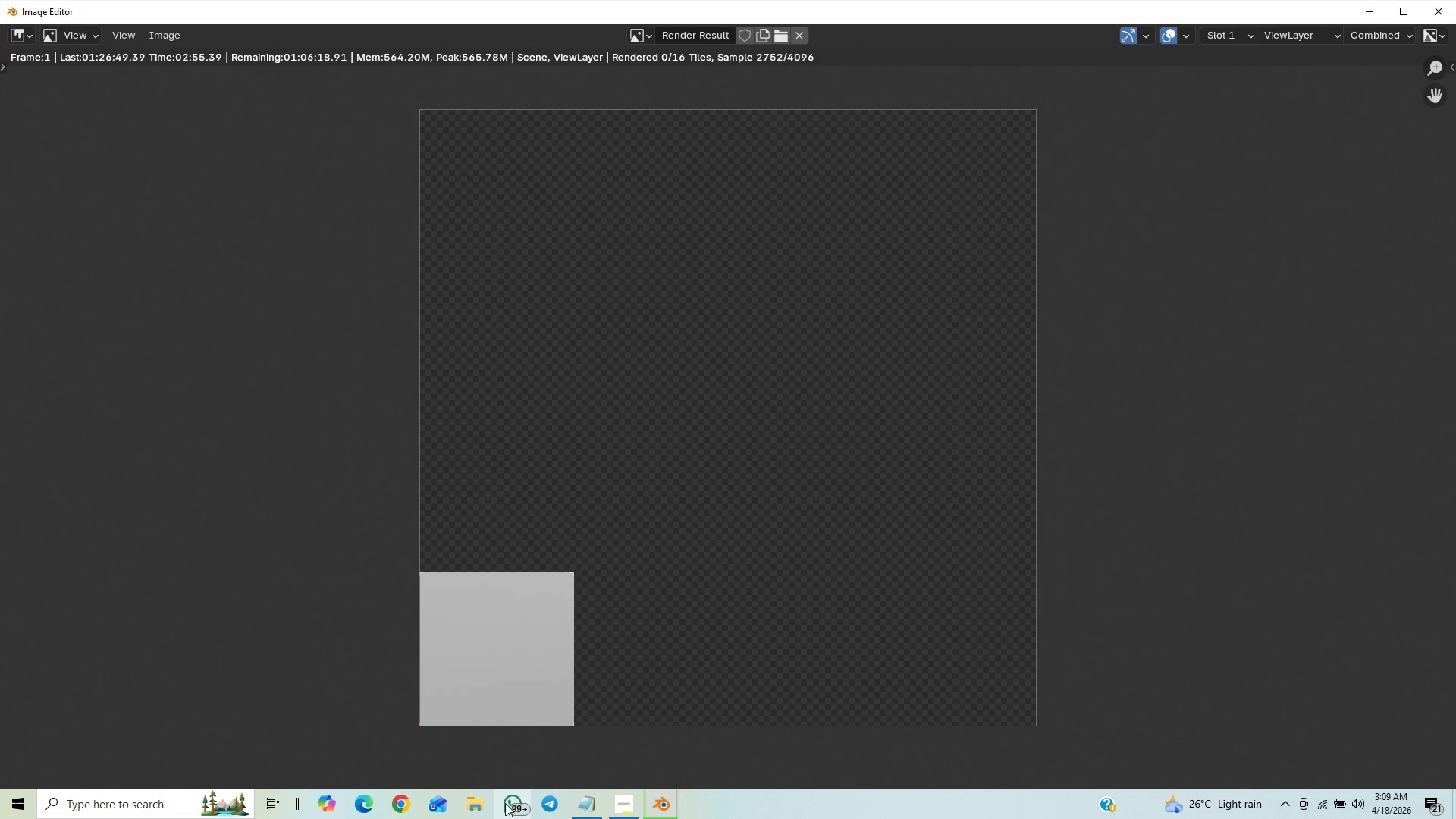 
scroll: coordinate [804, 607], scroll_direction: none, amount: 0.0
 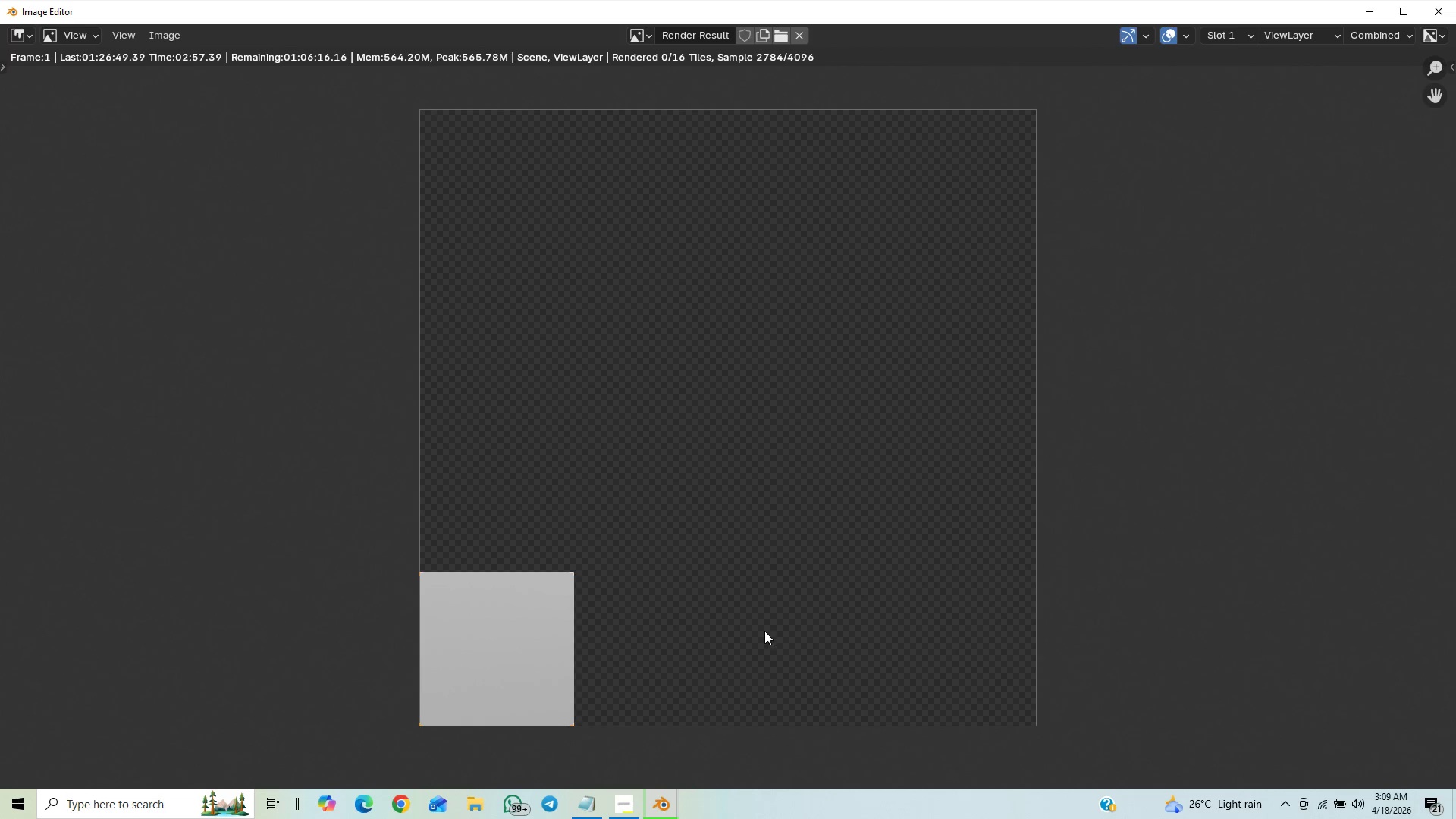 
scroll: coordinate [765, 630], scroll_direction: down, amount: 2.0
 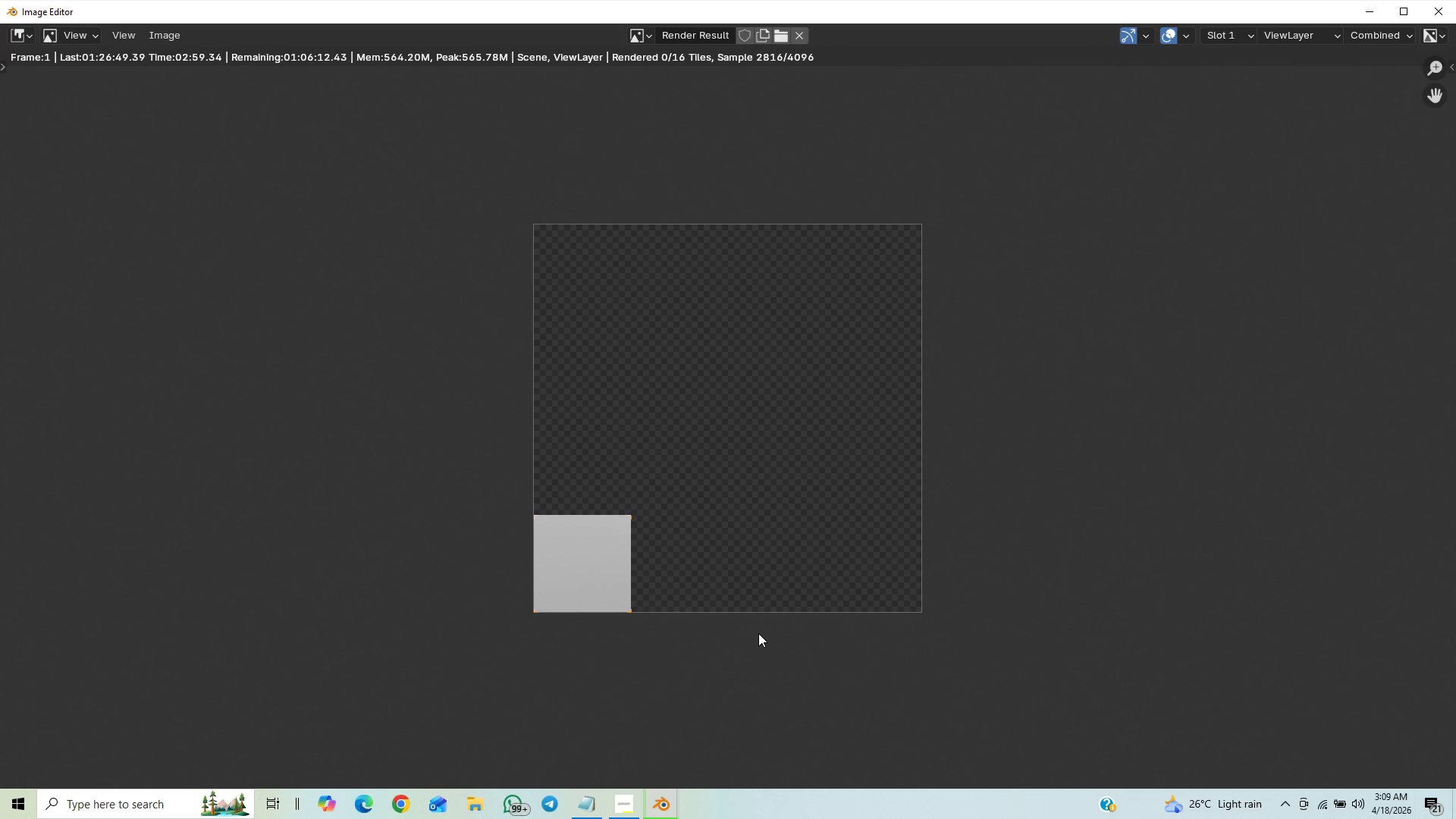 
scroll: coordinate [763, 632], scroll_direction: up, amount: 3.0
 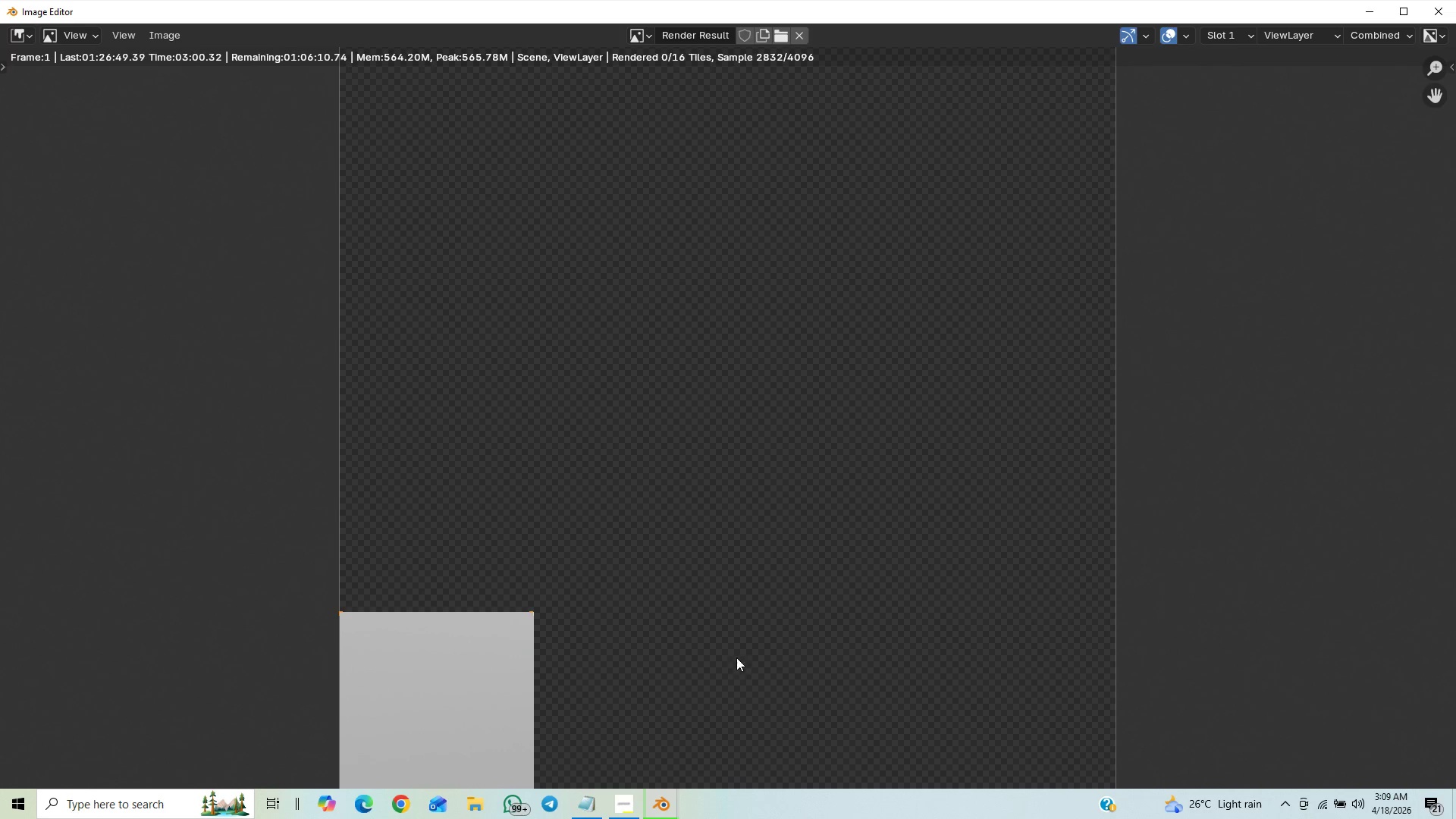 
scroll: coordinate [752, 641], scroll_direction: down, amount: 9.0
 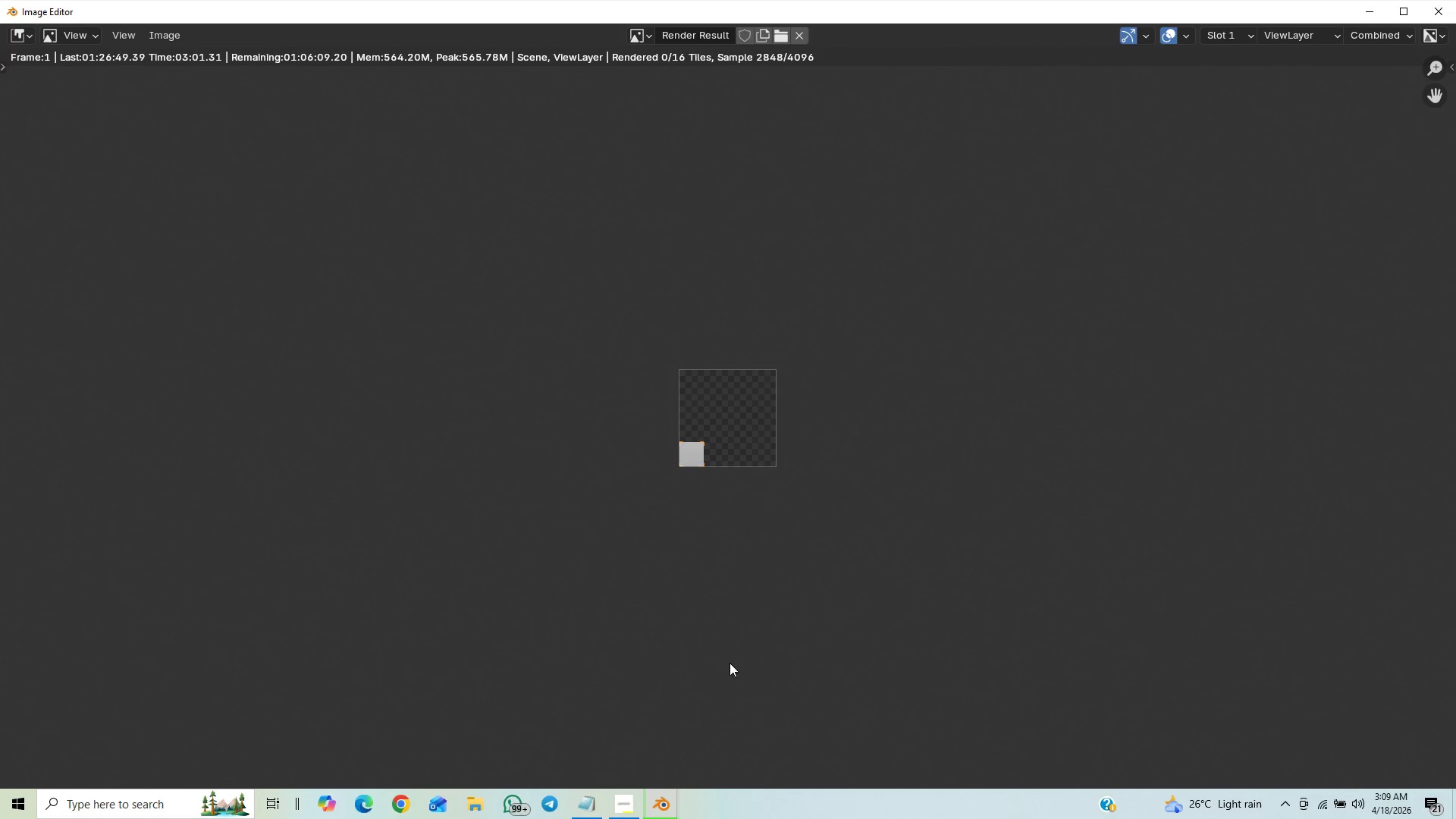 
scroll: coordinate [730, 632], scroll_direction: up, amount: 9.0
 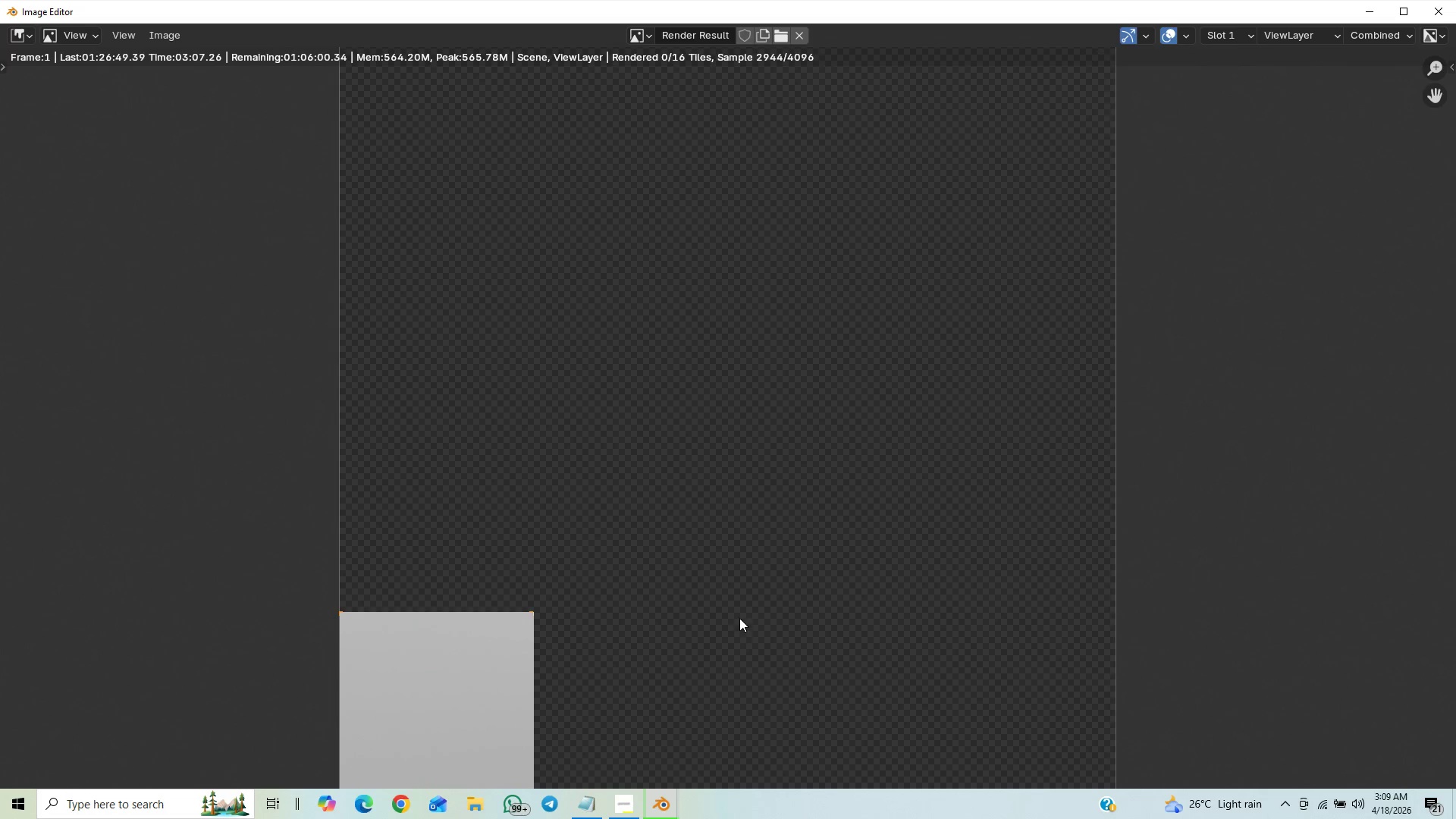 
scroll: coordinate [745, 602], scroll_direction: down, amount: 5.0
 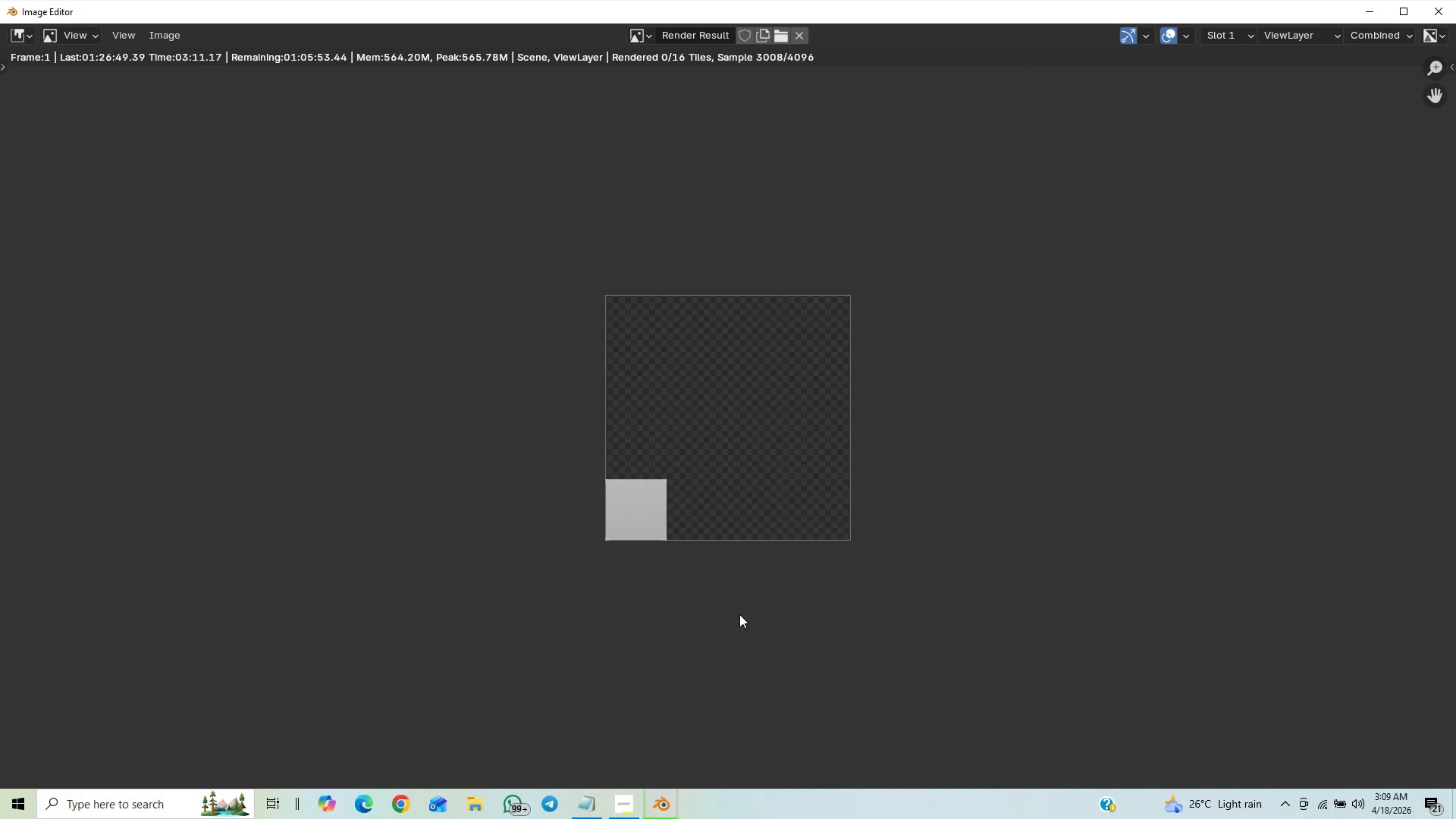 
scroll: coordinate [736, 617], scroll_direction: up, amount: 4.0
 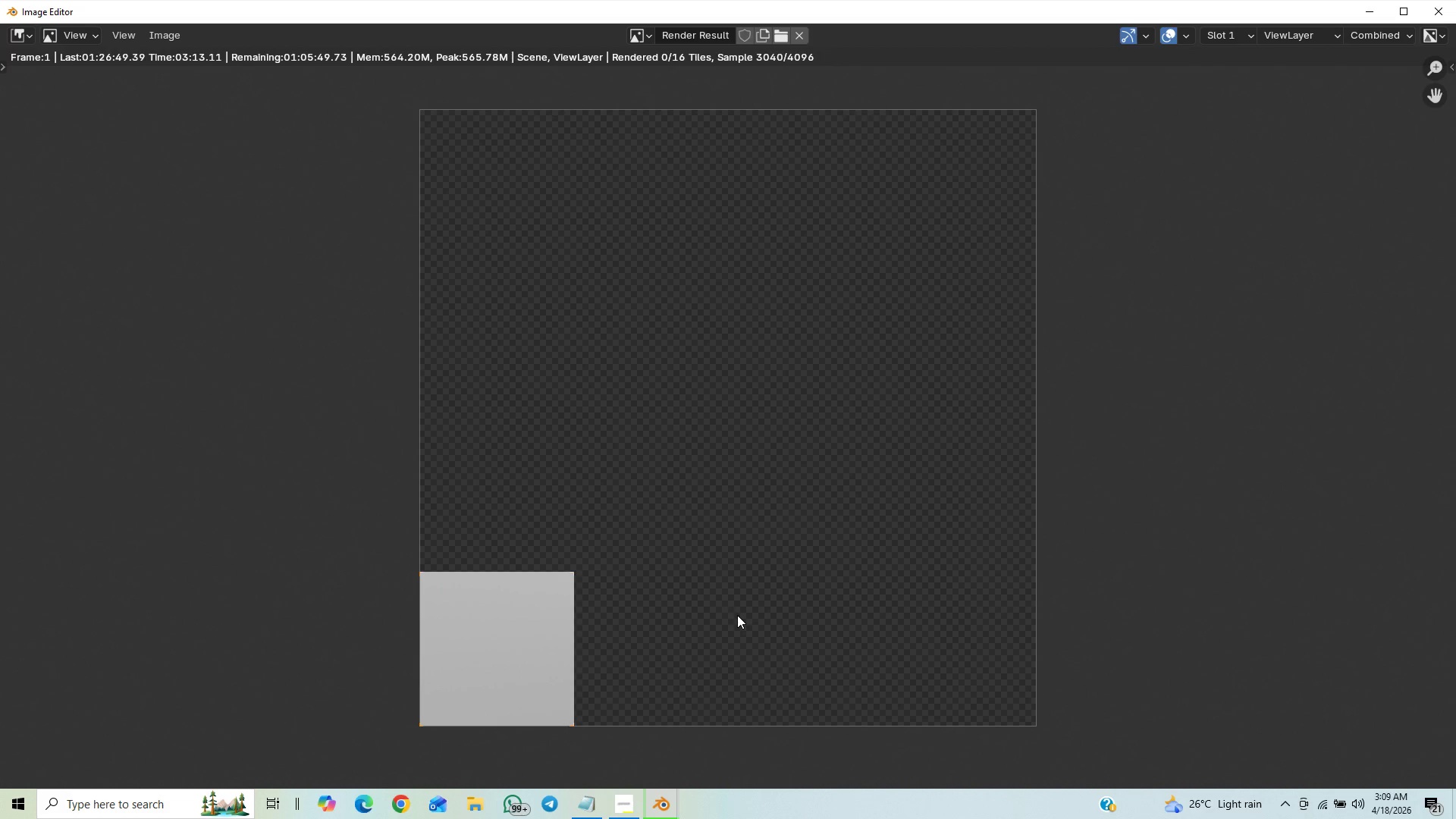 
scroll: coordinate [736, 617], scroll_direction: down, amount: 8.0
 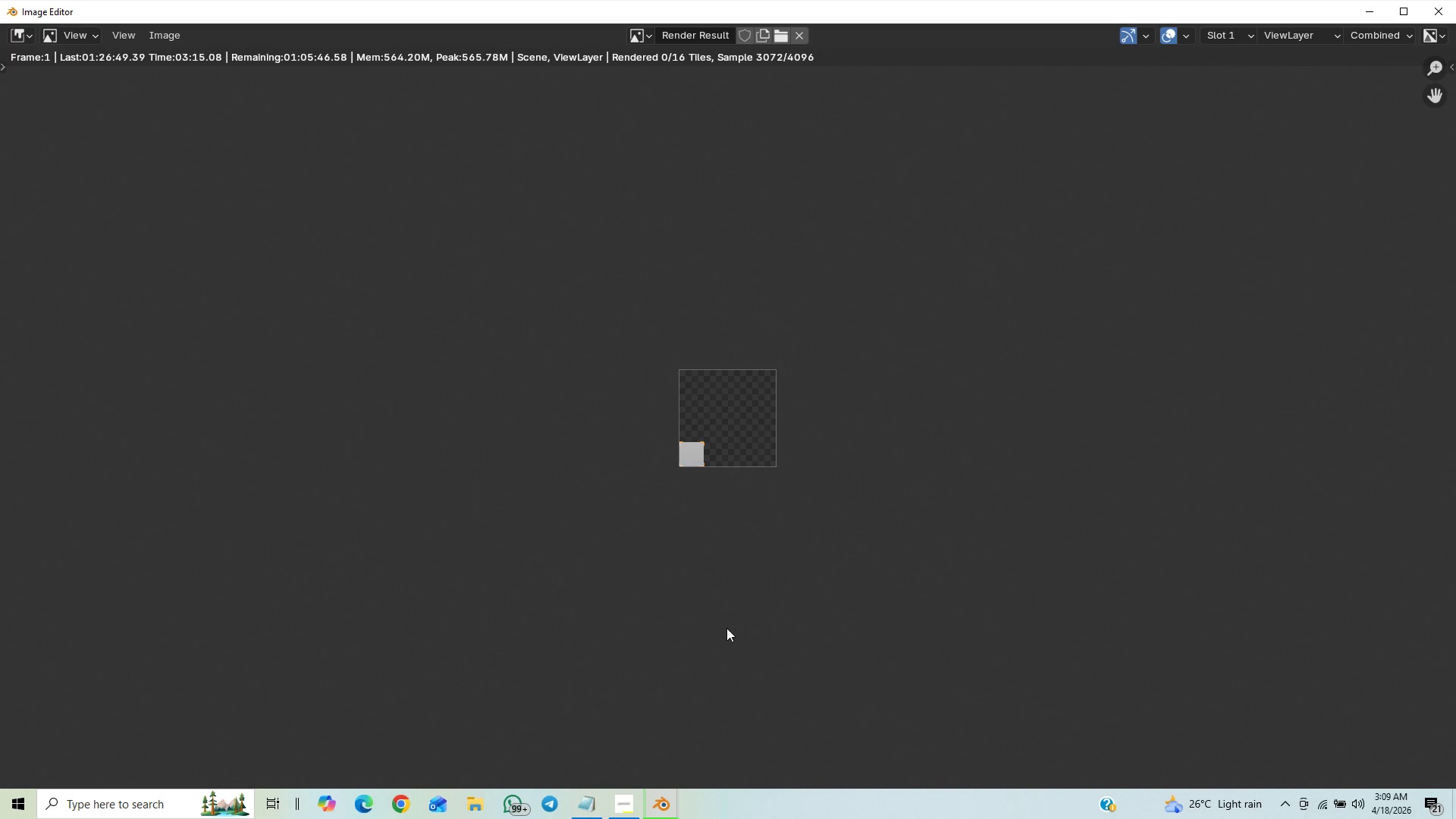 
scroll: coordinate [736, 627], scroll_direction: up, amount: 15.0
 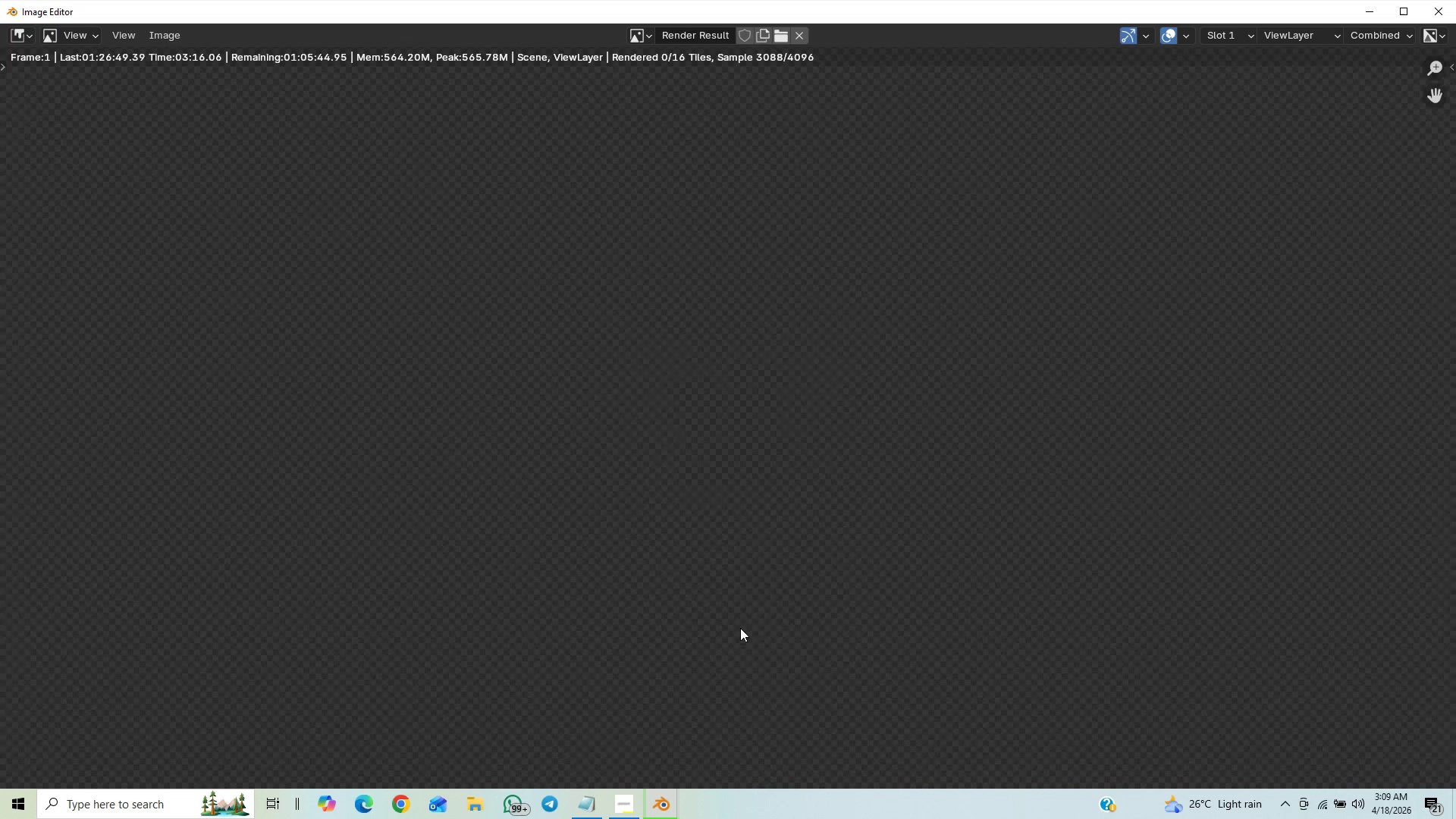 
scroll: coordinate [744, 637], scroll_direction: down, amount: 31.0
 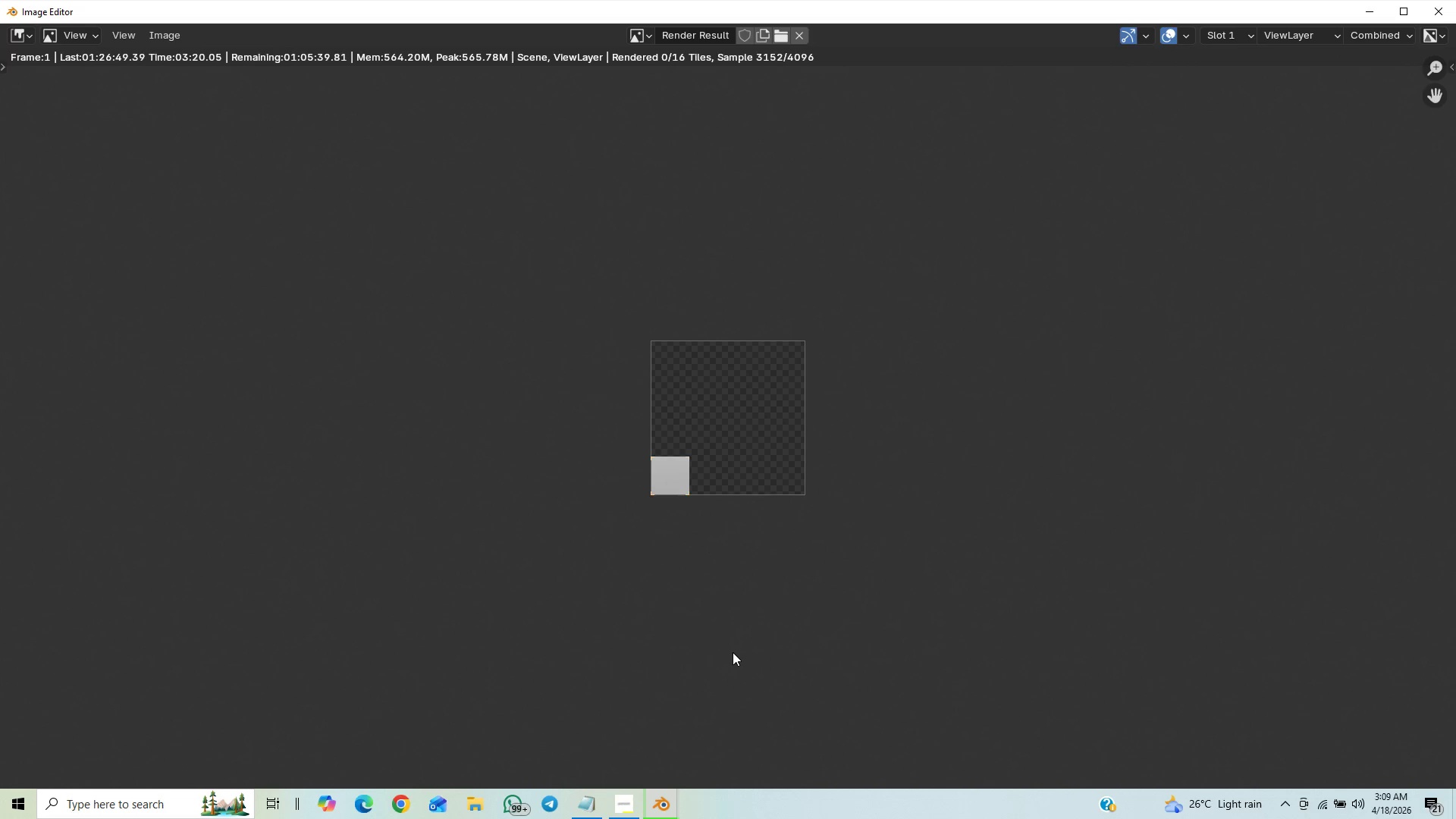 
scroll: coordinate [720, 665], scroll_direction: up, amount: 7.0
 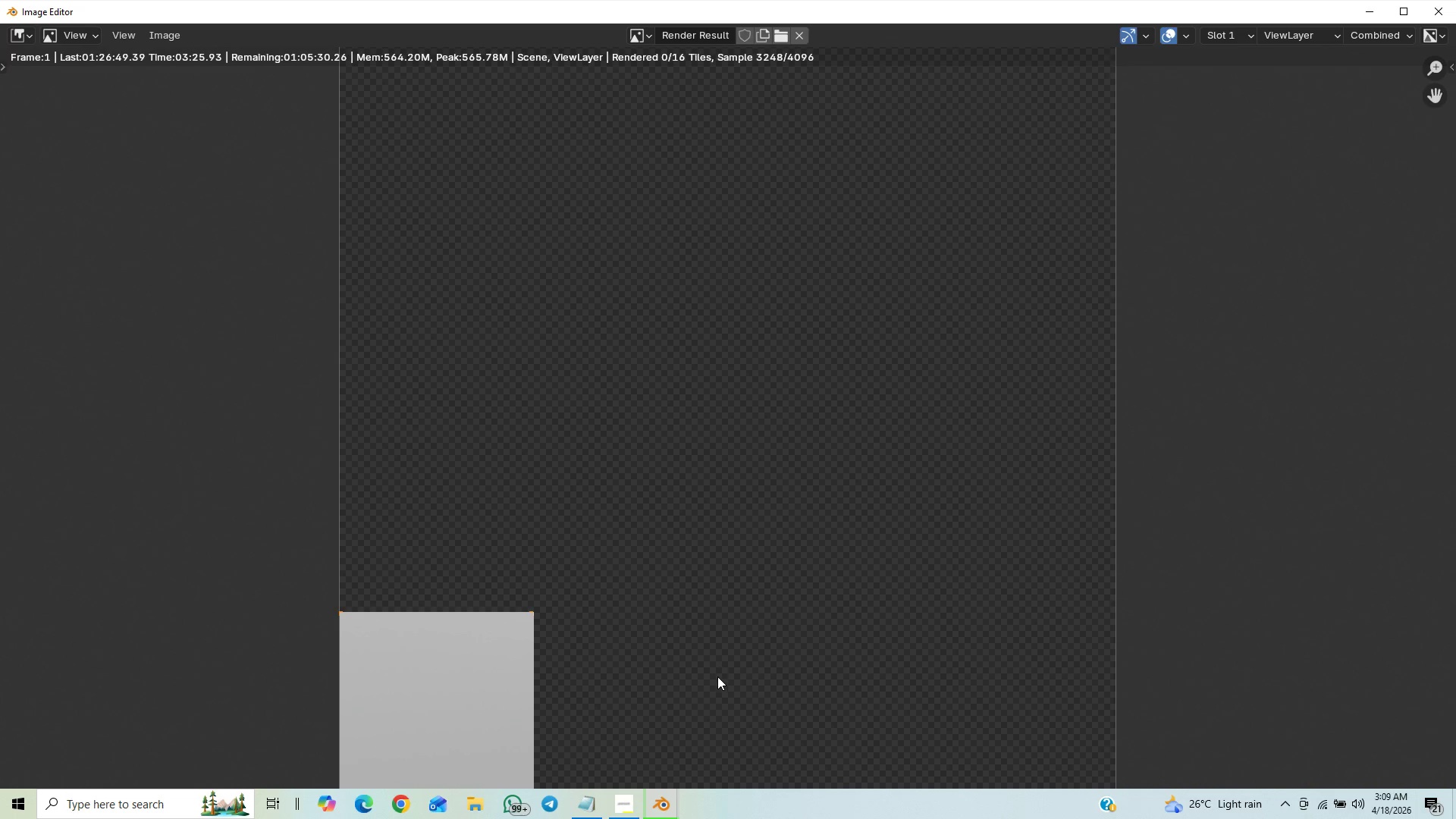 
scroll: coordinate [765, 673], scroll_direction: down, amount: 20.0
 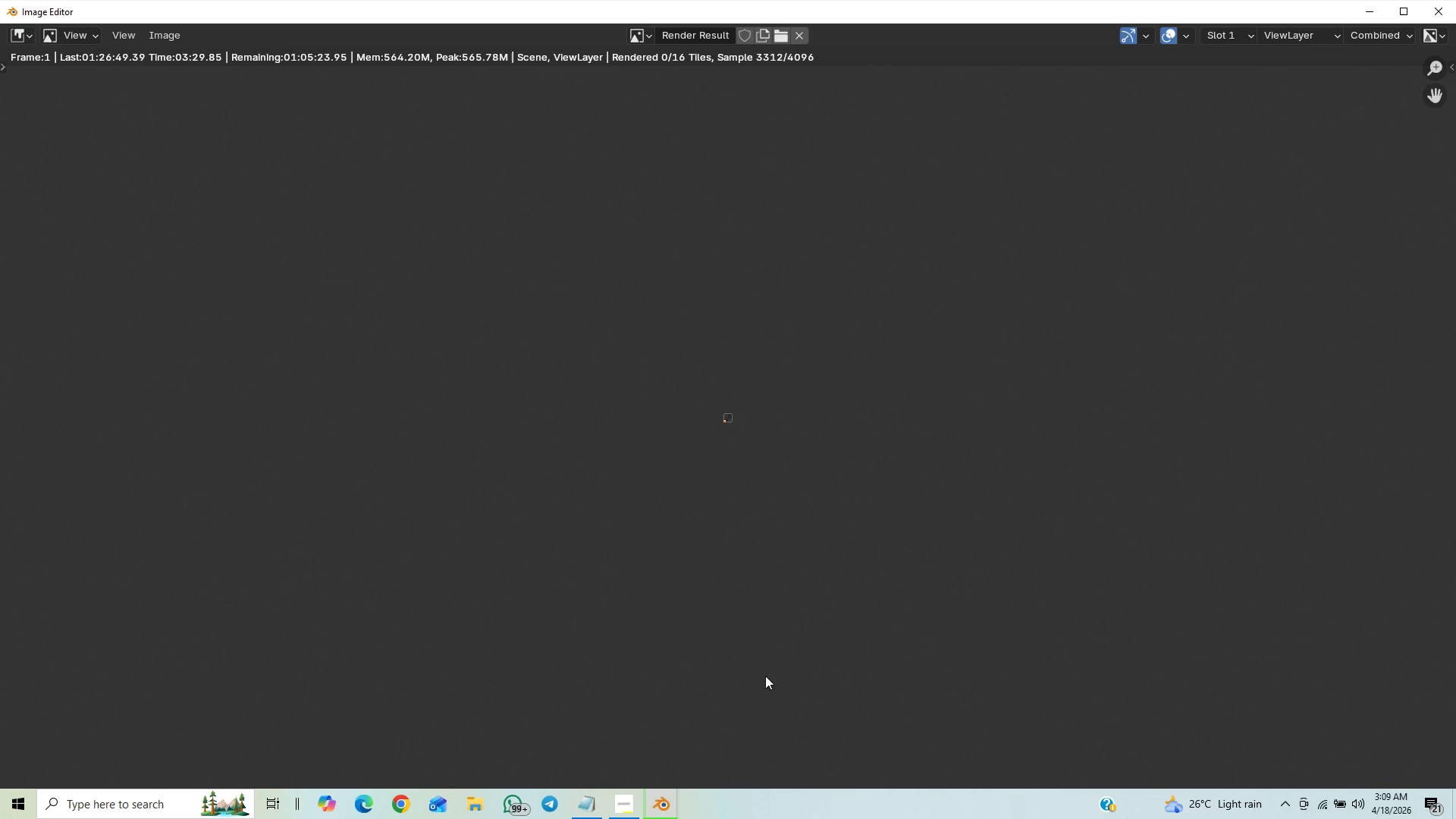 
scroll: coordinate [767, 705], scroll_direction: up, amount: 11.0
 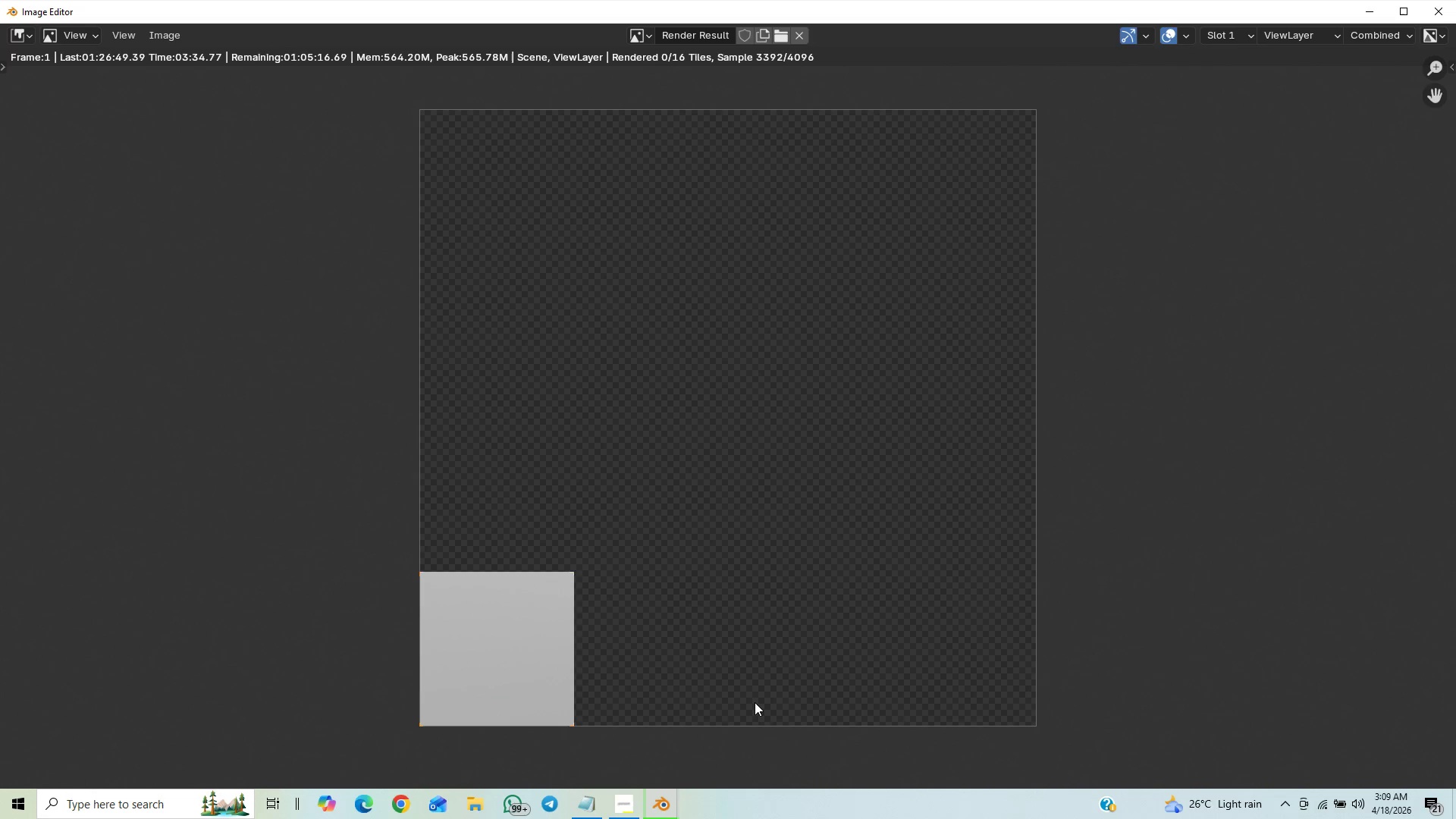 
scroll: coordinate [765, 664], scroll_direction: down, amount: 29.0
 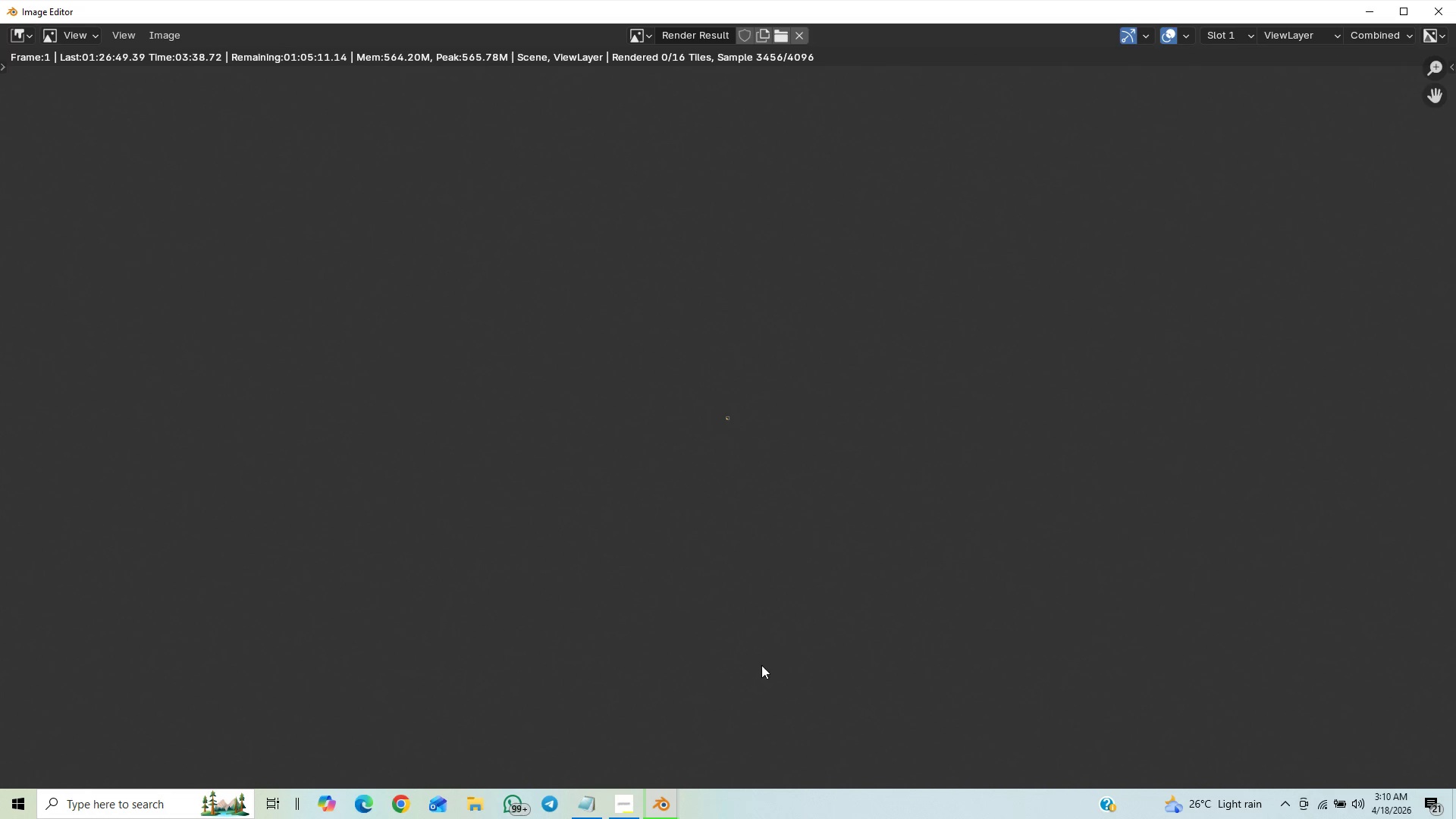 
scroll: coordinate [751, 655], scroll_direction: up, amount: 28.0
 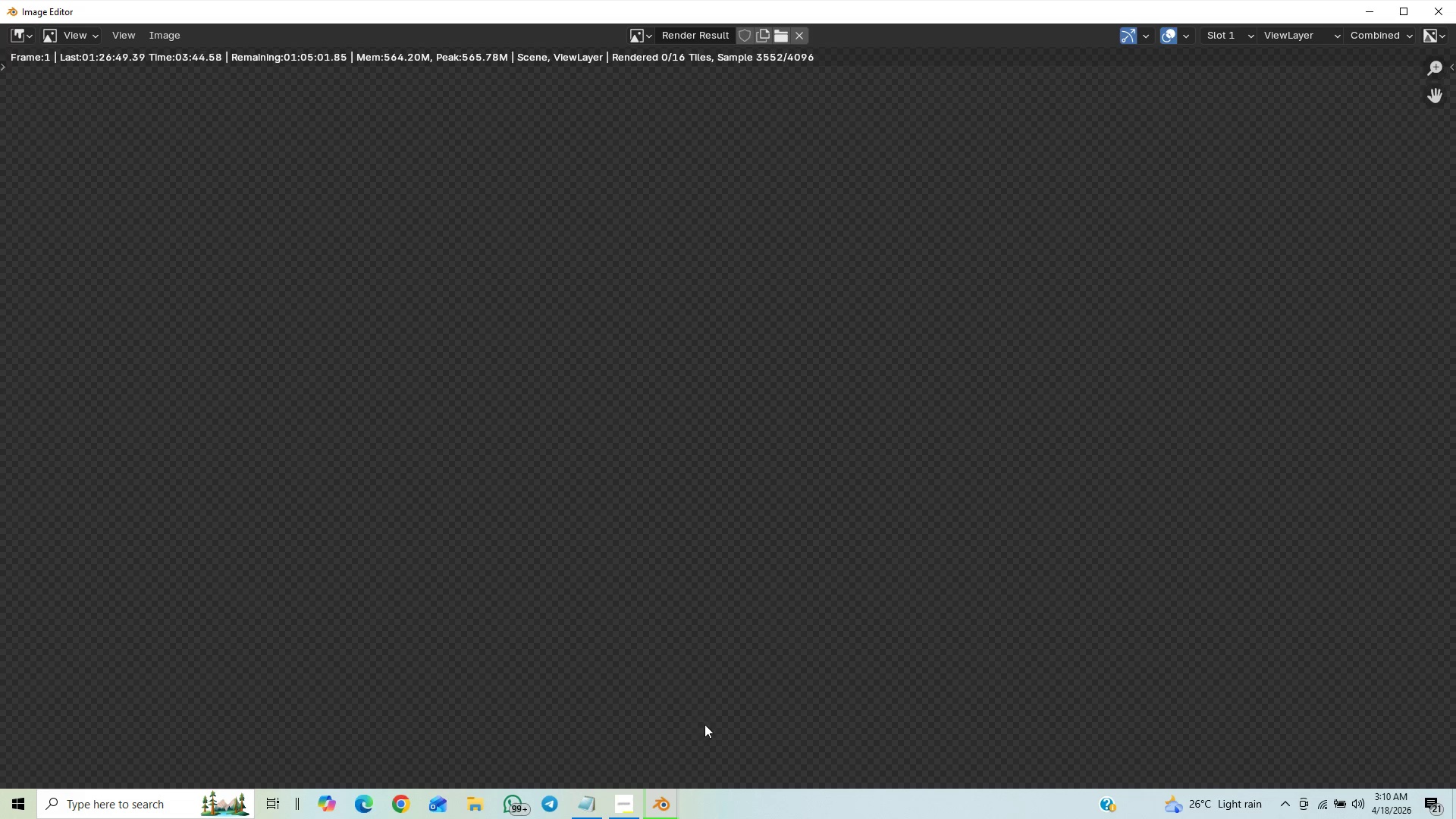 
scroll: coordinate [881, 592], scroll_direction: down, amount: 14.0
 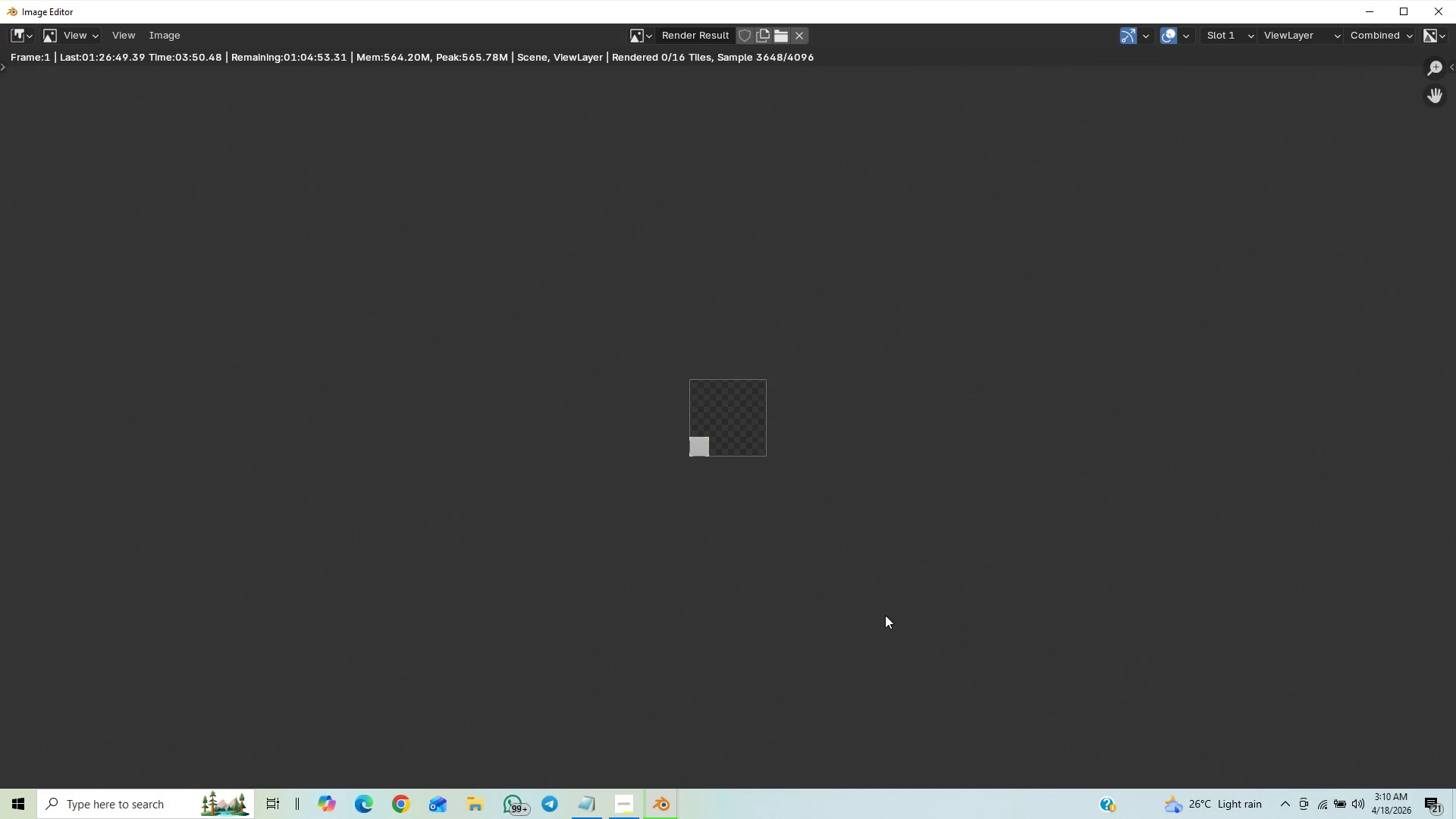 
scroll: coordinate [884, 616], scroll_direction: down, amount: 28.0
 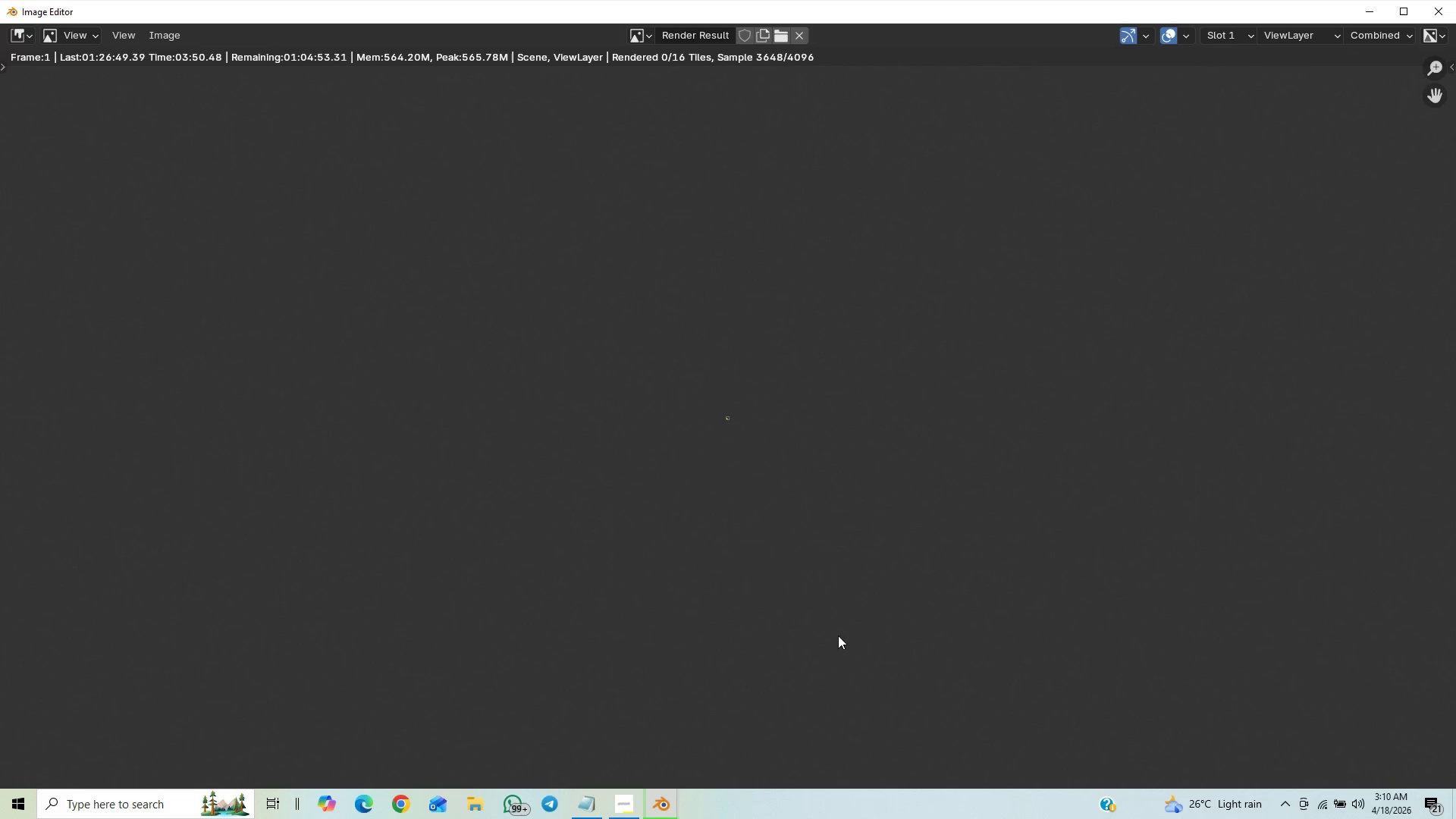 
scroll: coordinate [828, 661], scroll_direction: up, amount: 14.0